 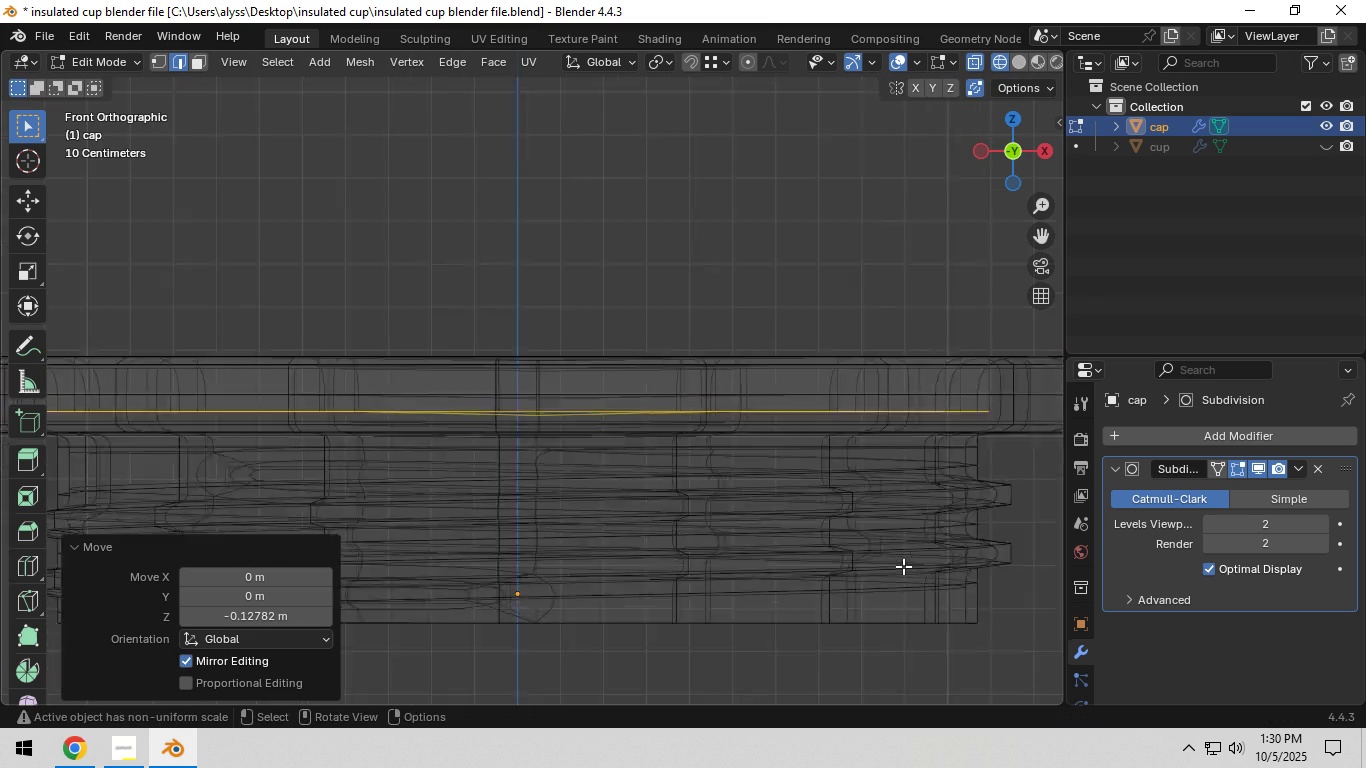 
scroll: coordinate [903, 566], scroll_direction: down, amount: 3.0
 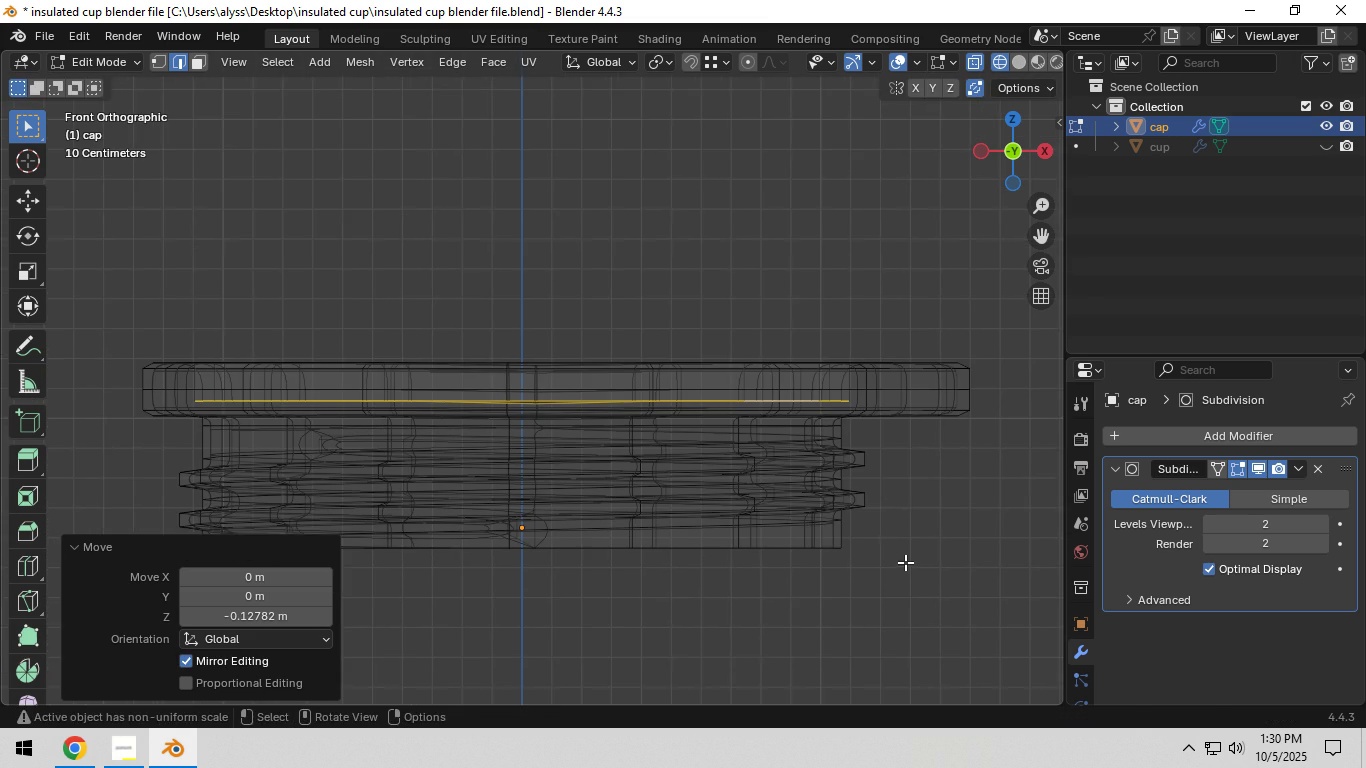 
key(Shift+ShiftLeft)
 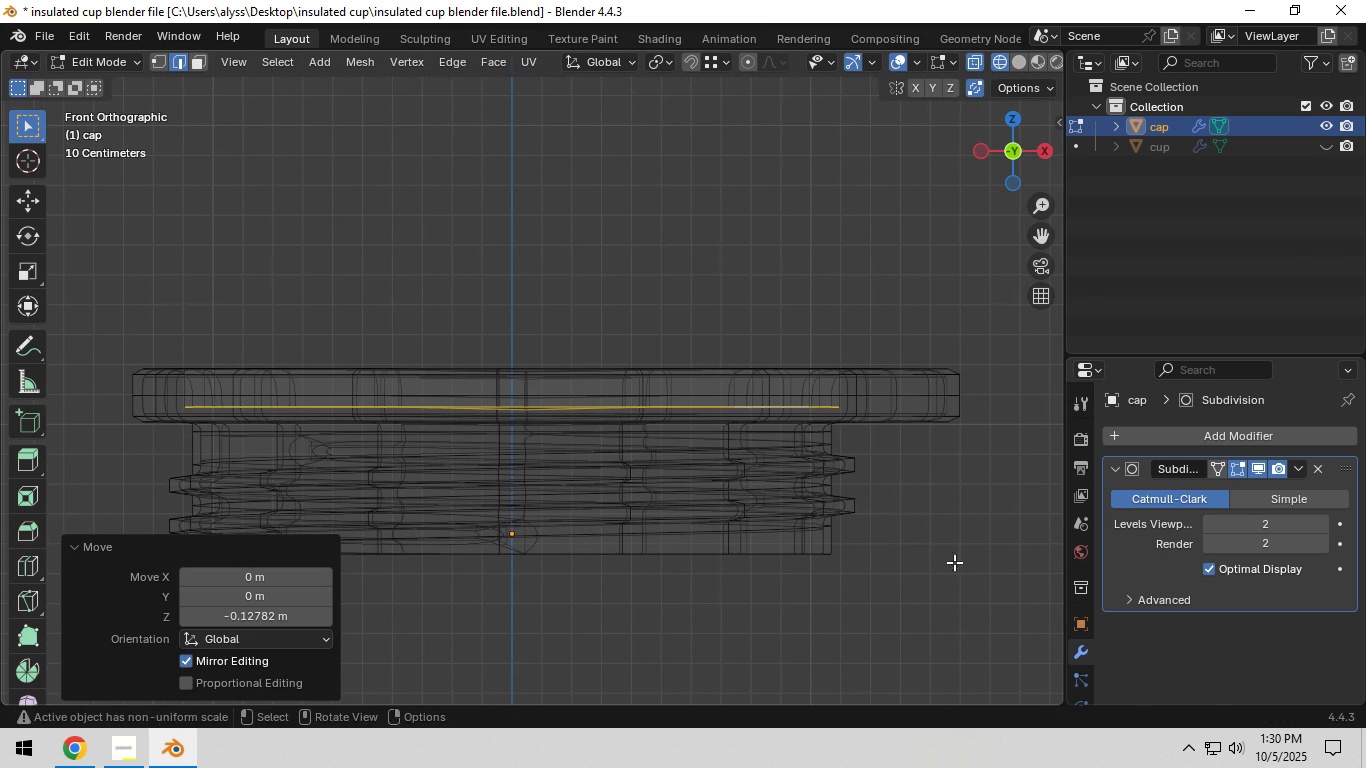 
key(S)
 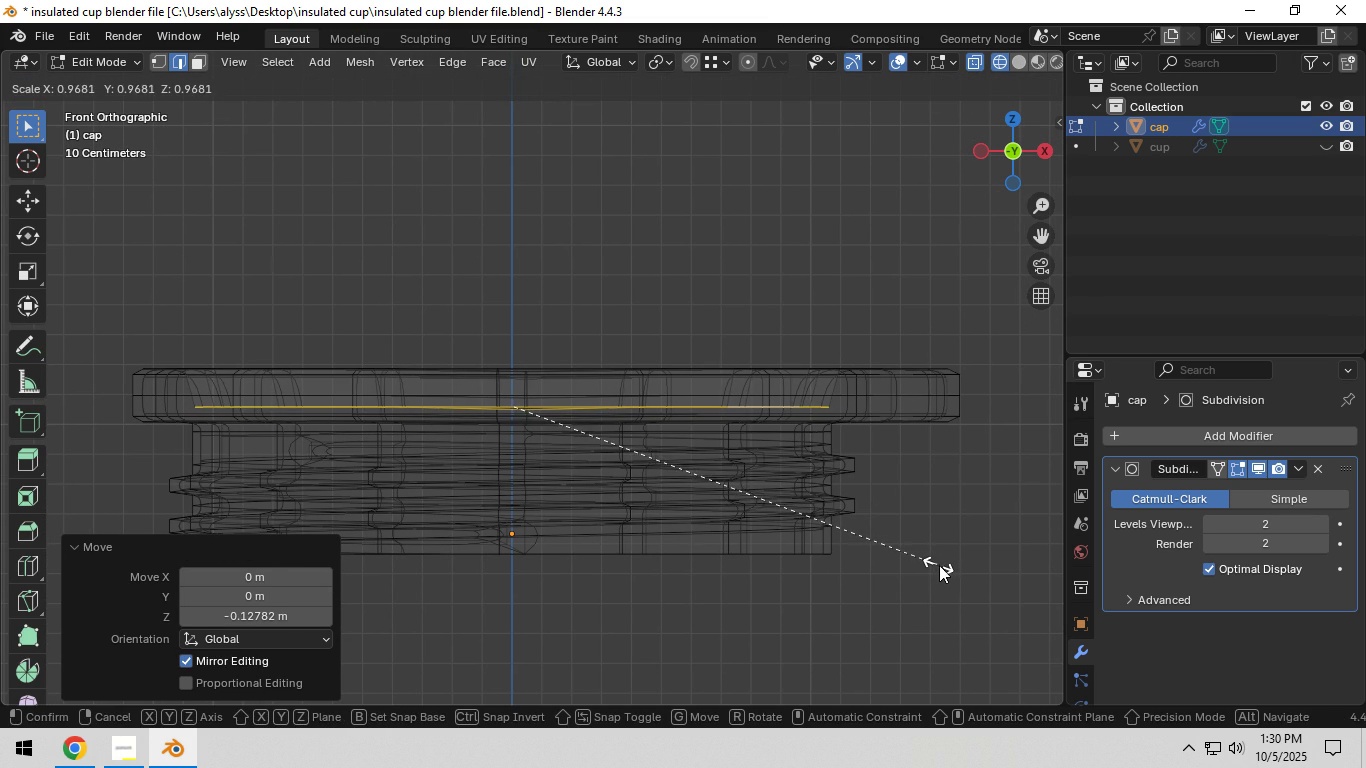 
left_click([939, 565])
 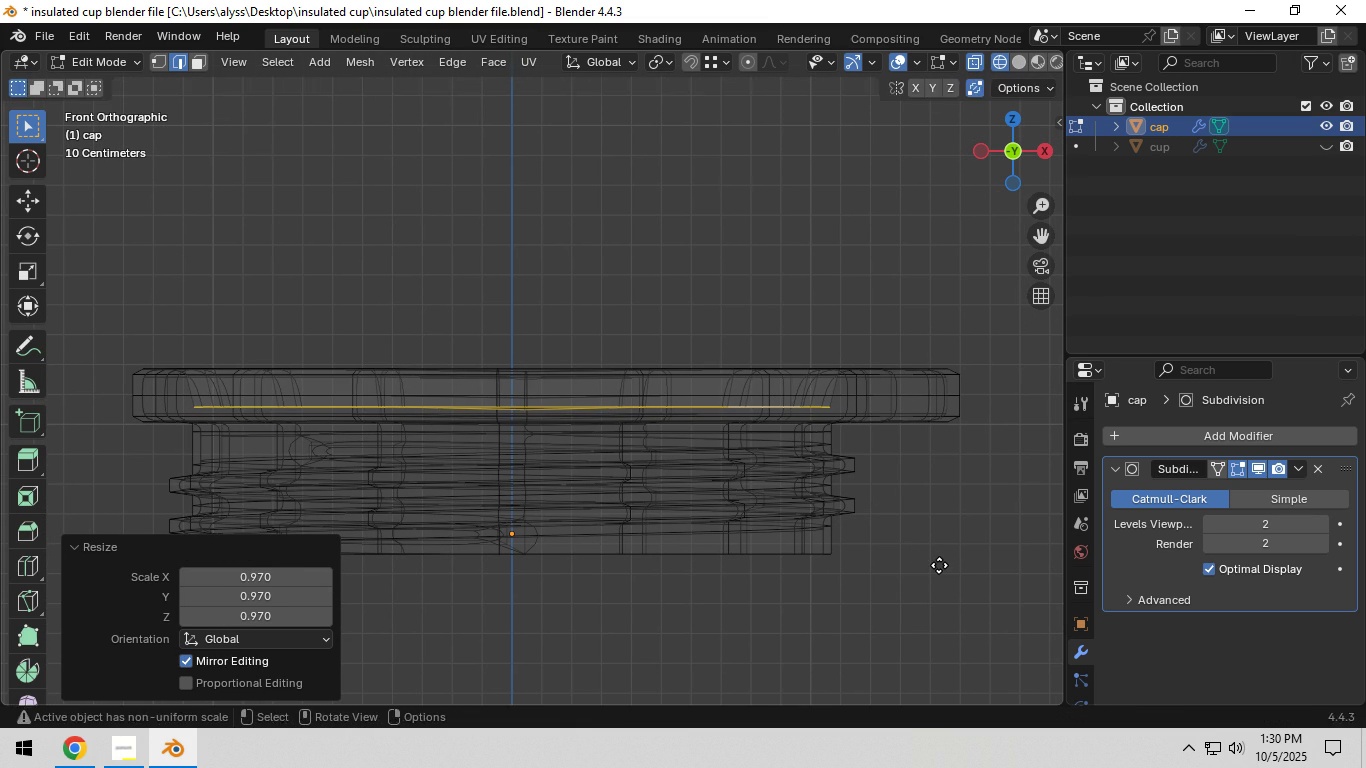 
type(gz)
 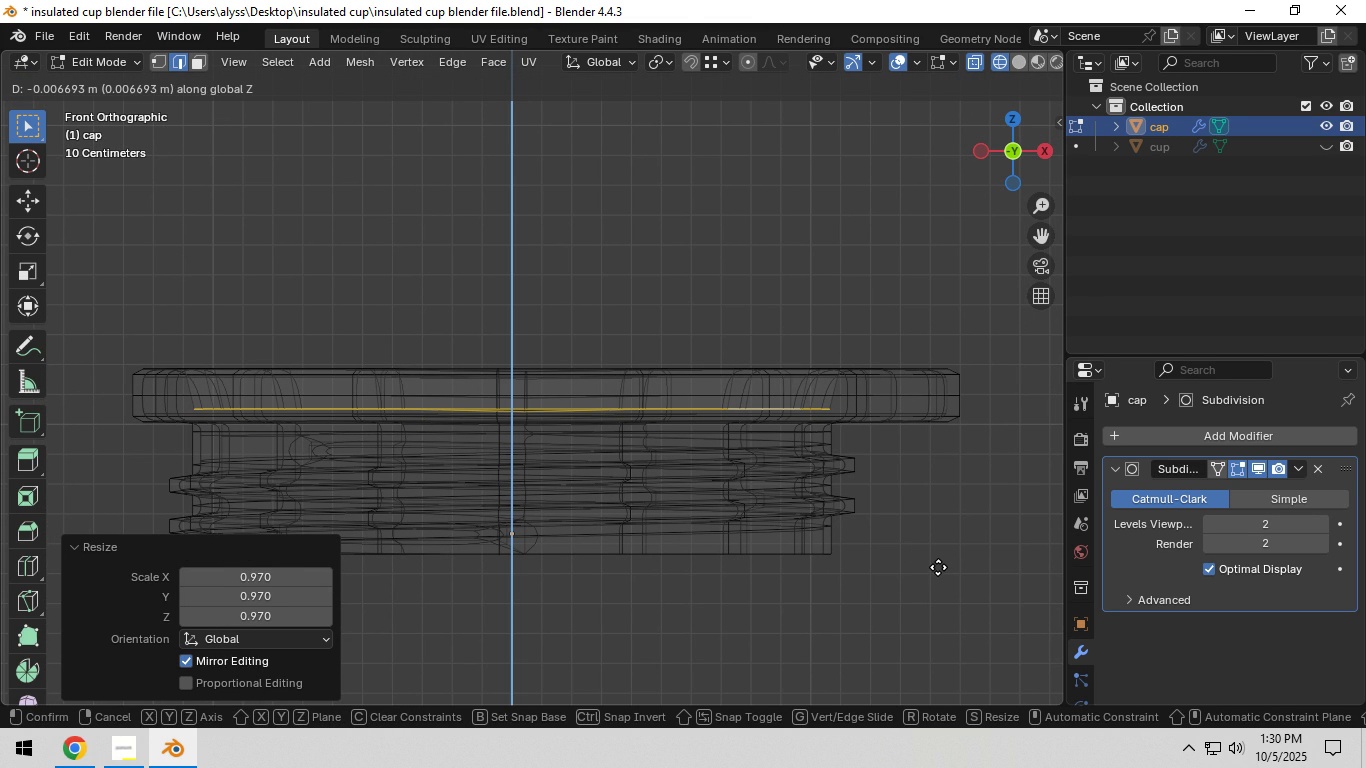 
left_click([938, 567])